 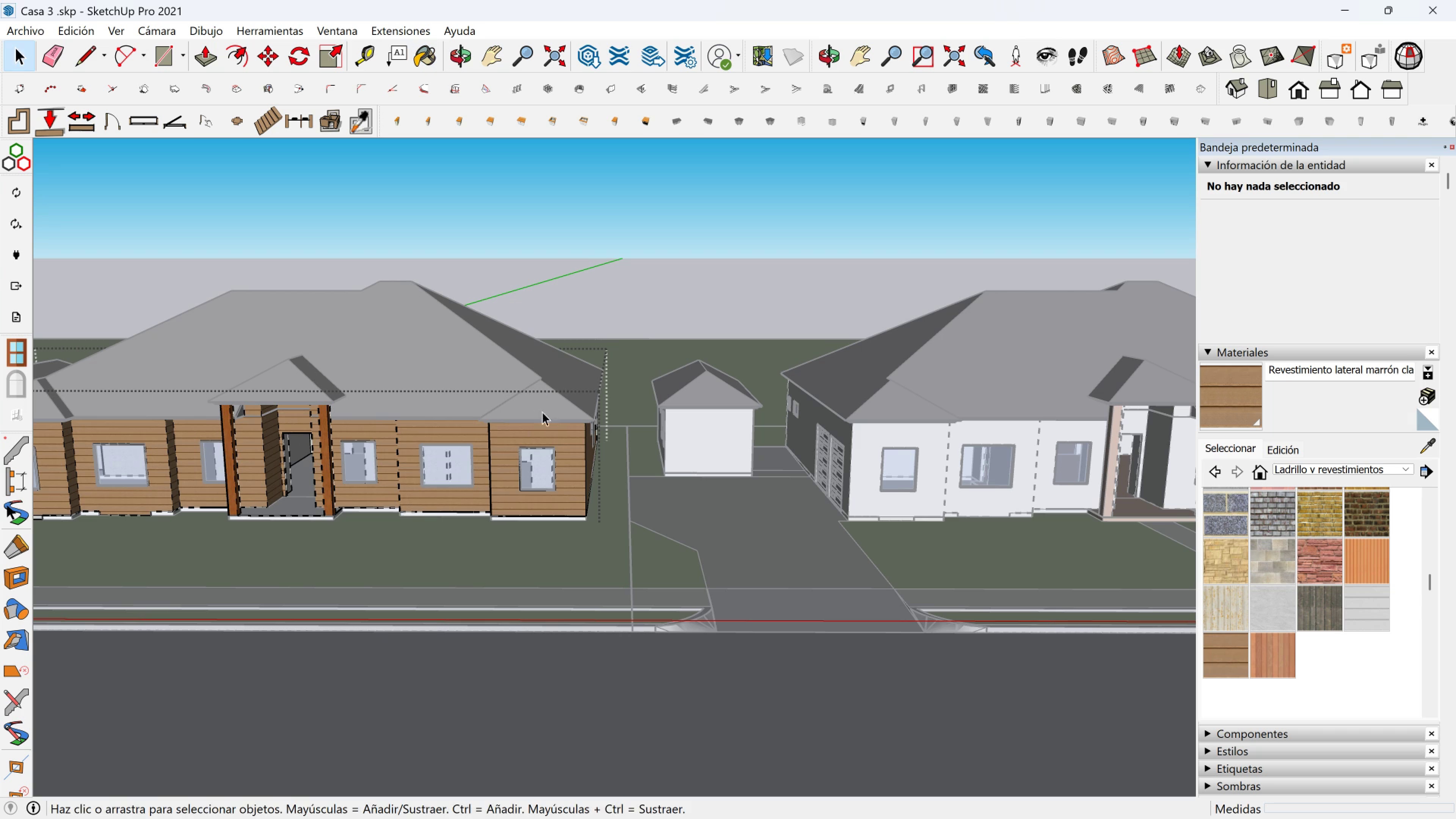 
key(Escape)
 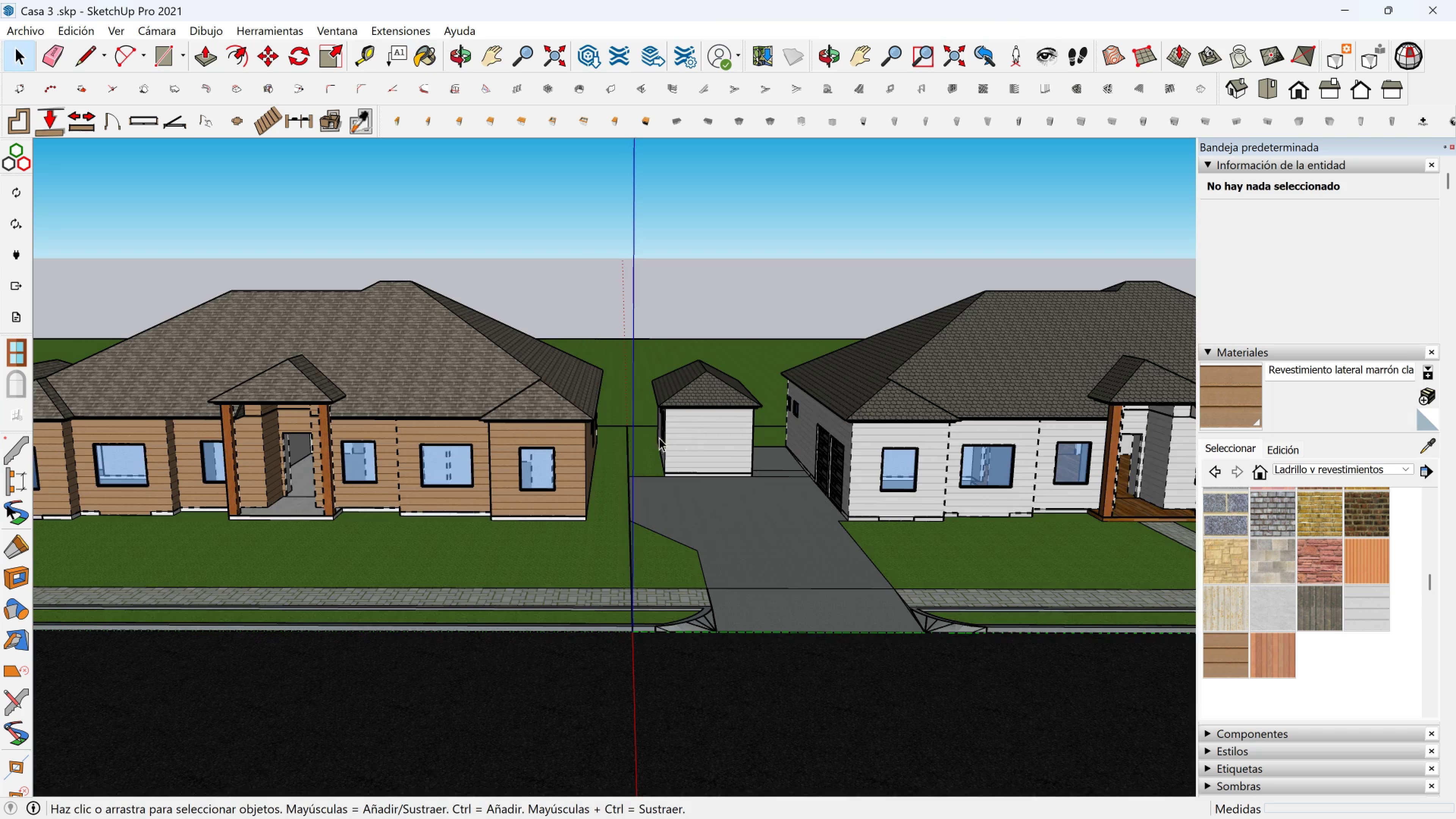 
key(Shift+ShiftLeft)
 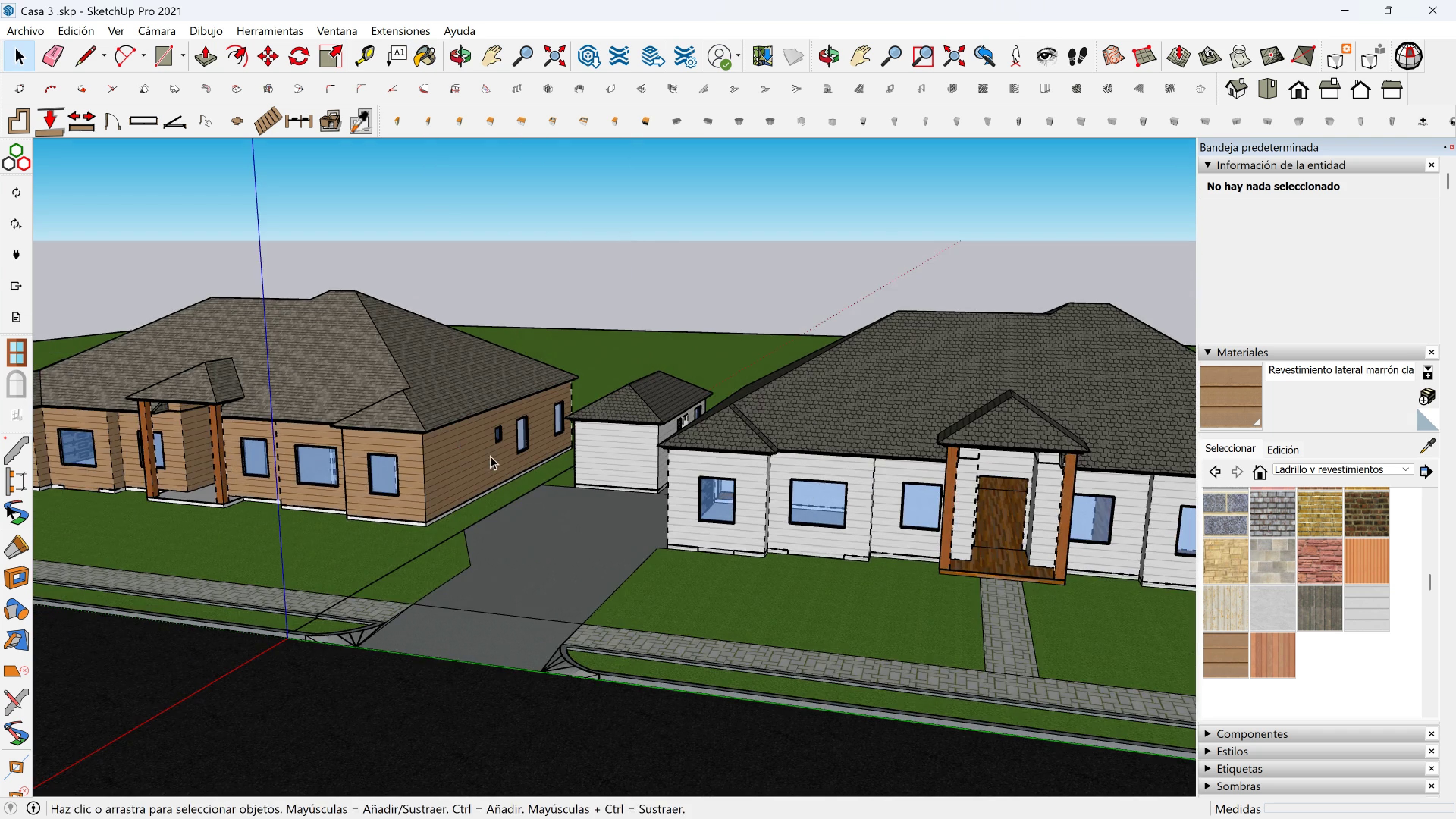 
scroll: coordinate [514, 475], scroll_direction: down, amount: 2.0
 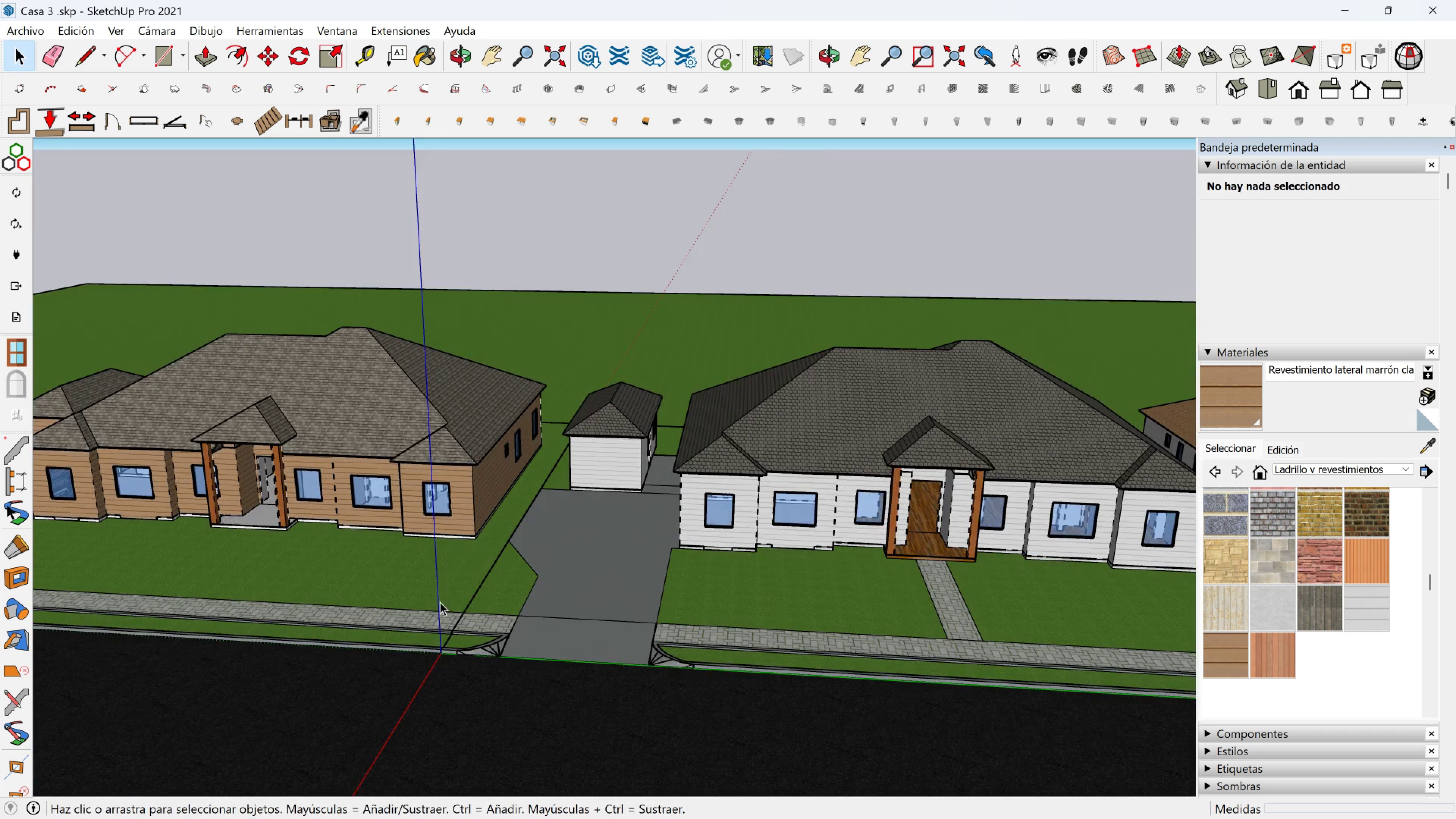 
scroll: coordinate [464, 576], scroll_direction: up, amount: 9.0
 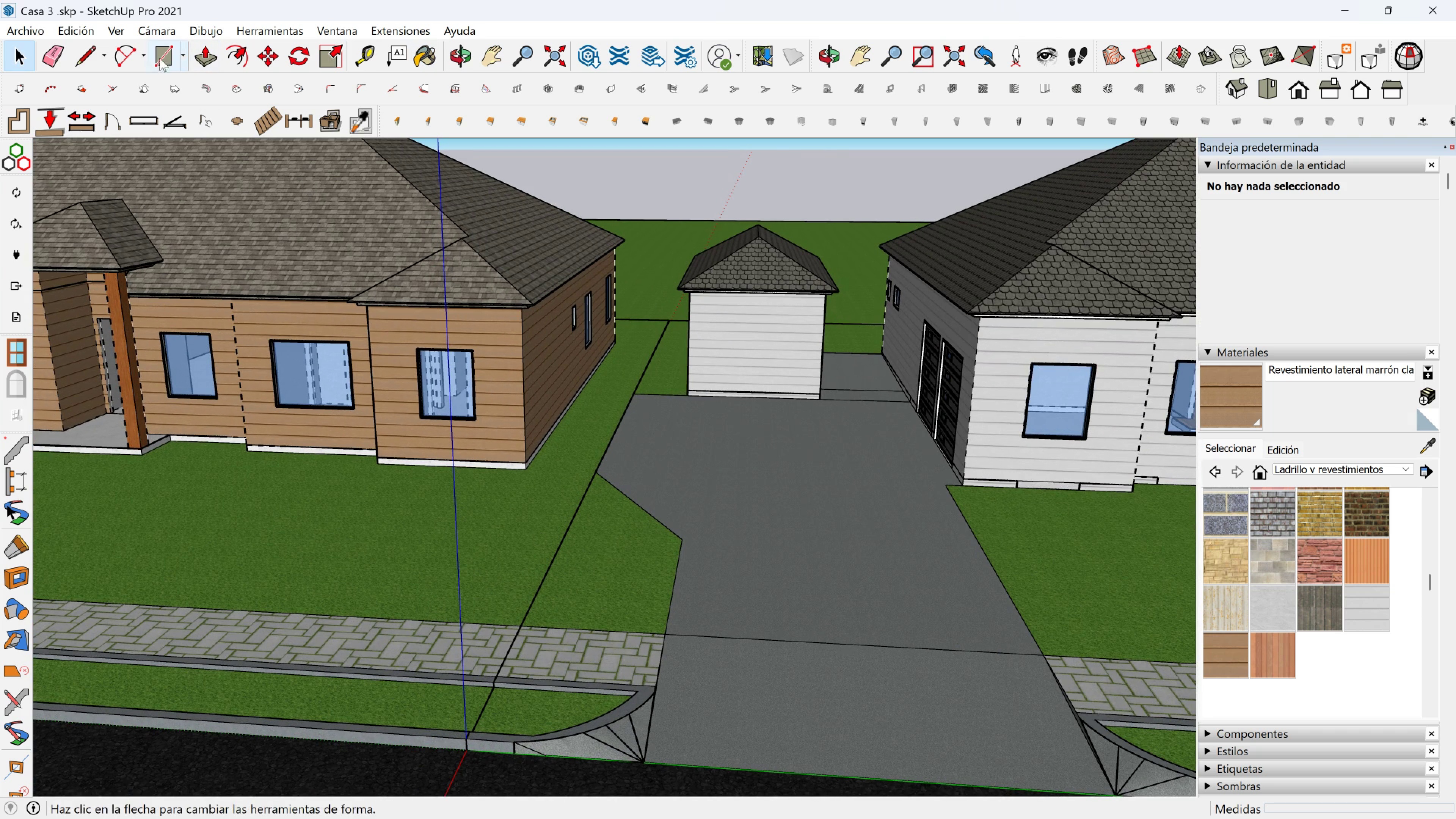 
left_click([93, 57])
 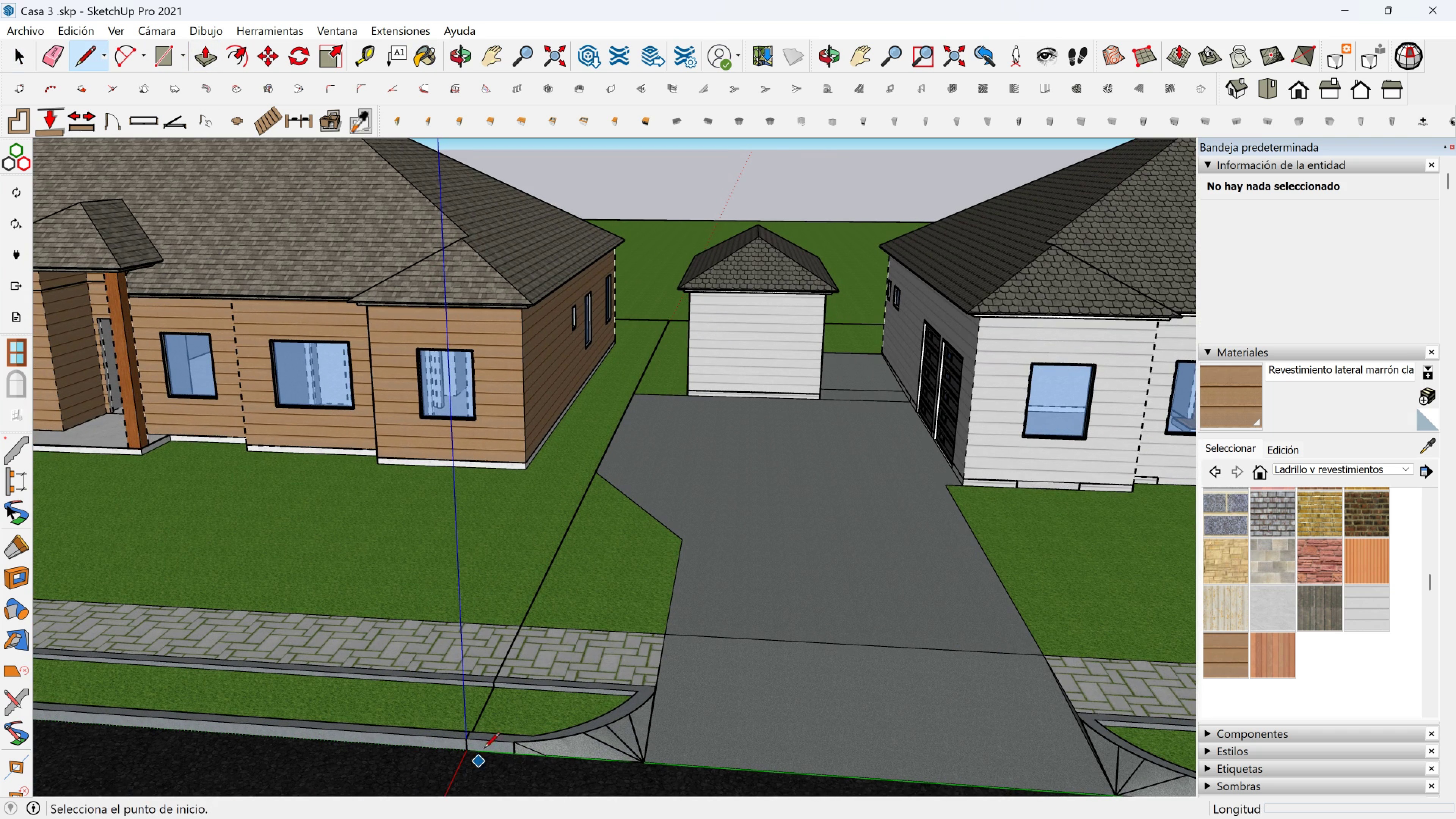 
left_click([525, 618])
 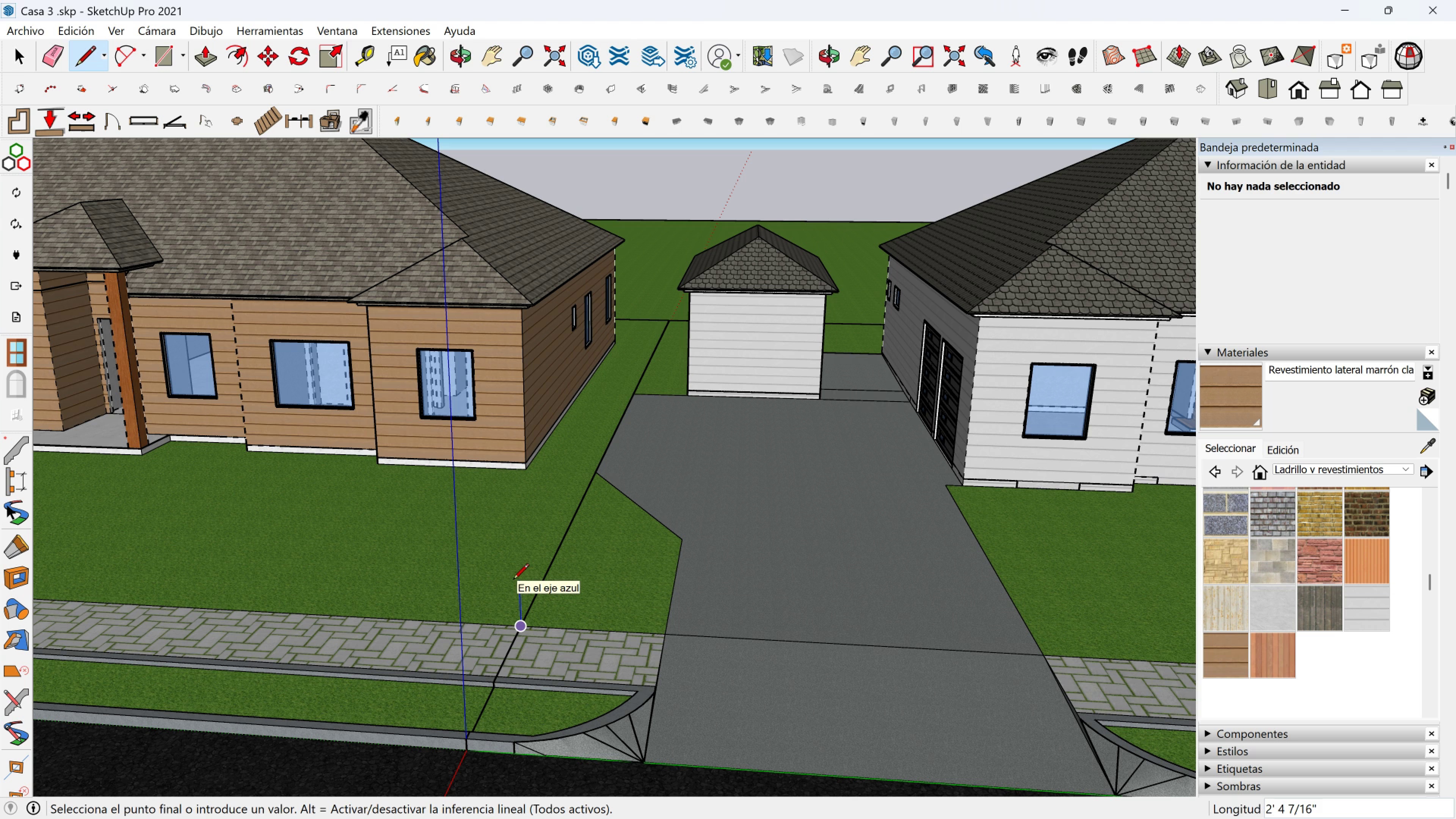 
type(48)
 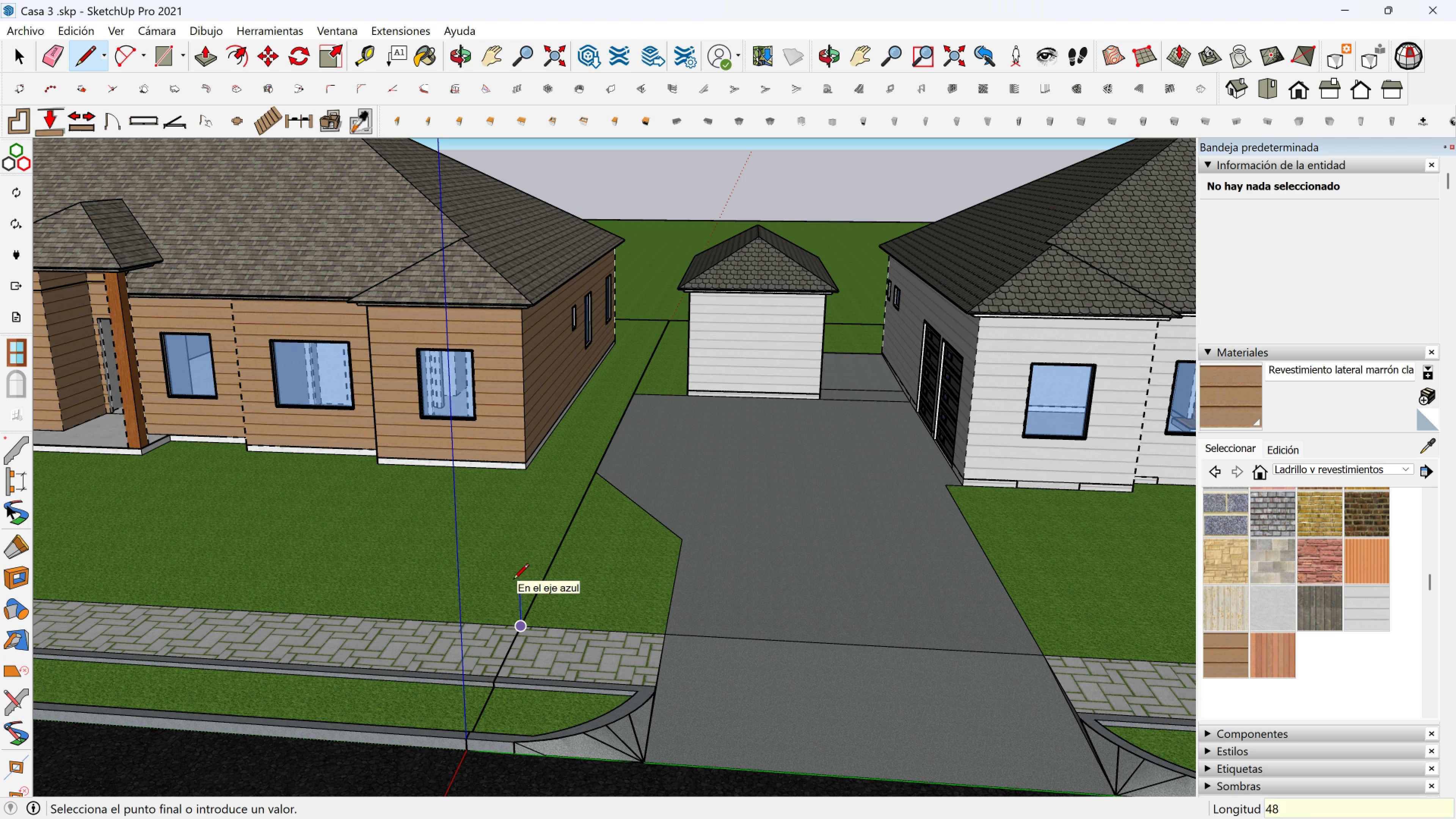 
key(Enter)
 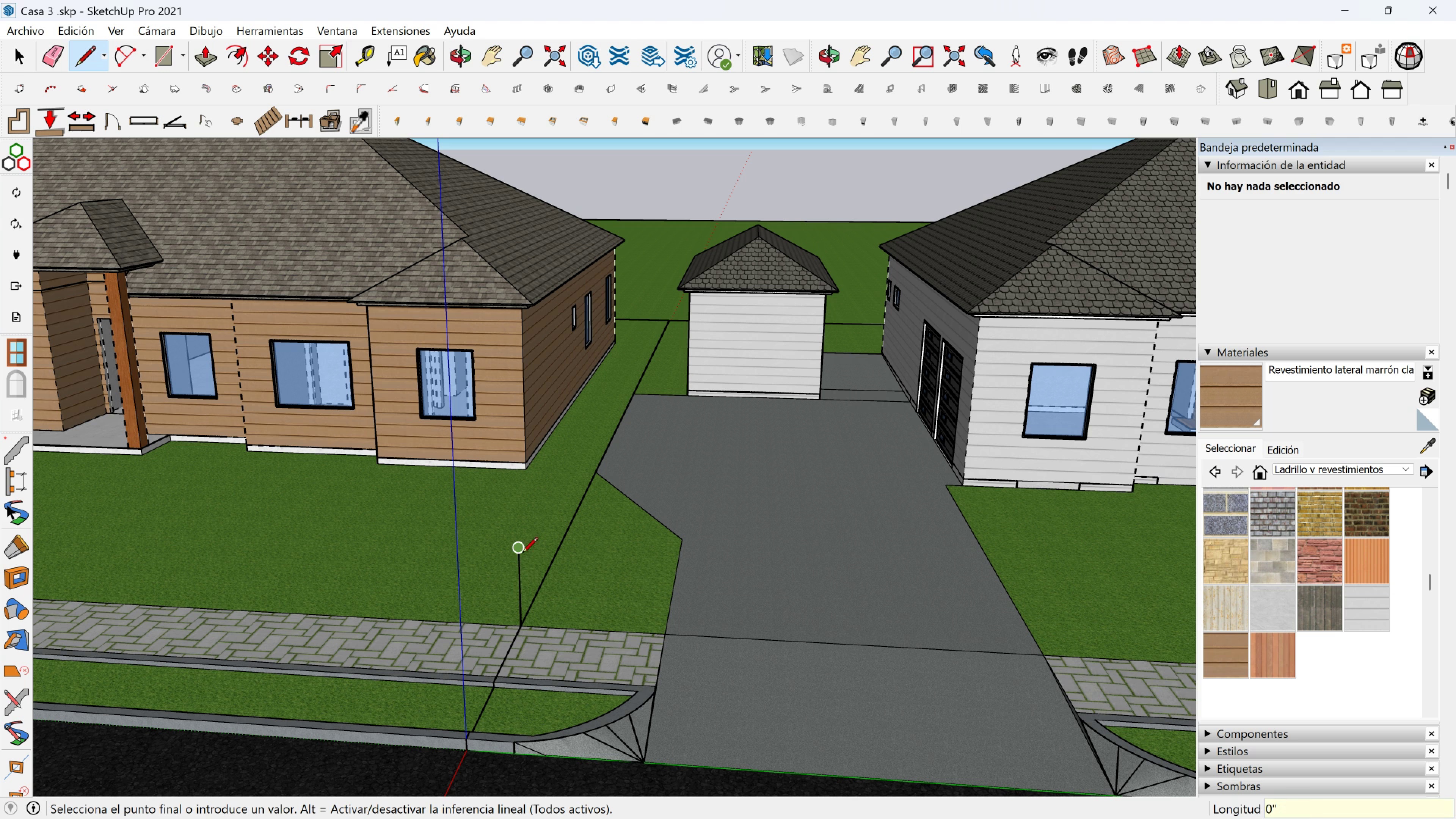 
left_click([522, 554])